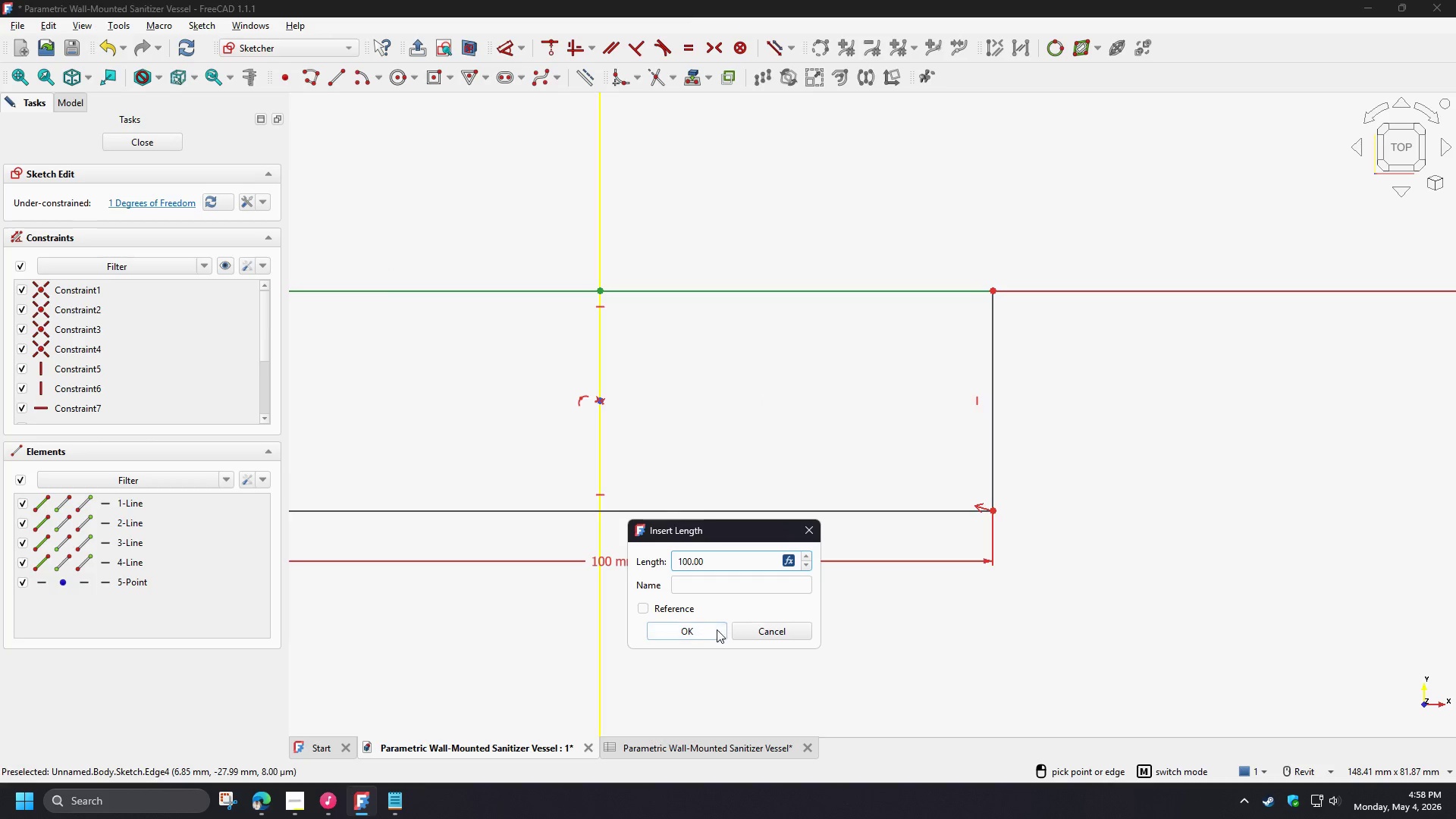 
left_click([712, 634])
 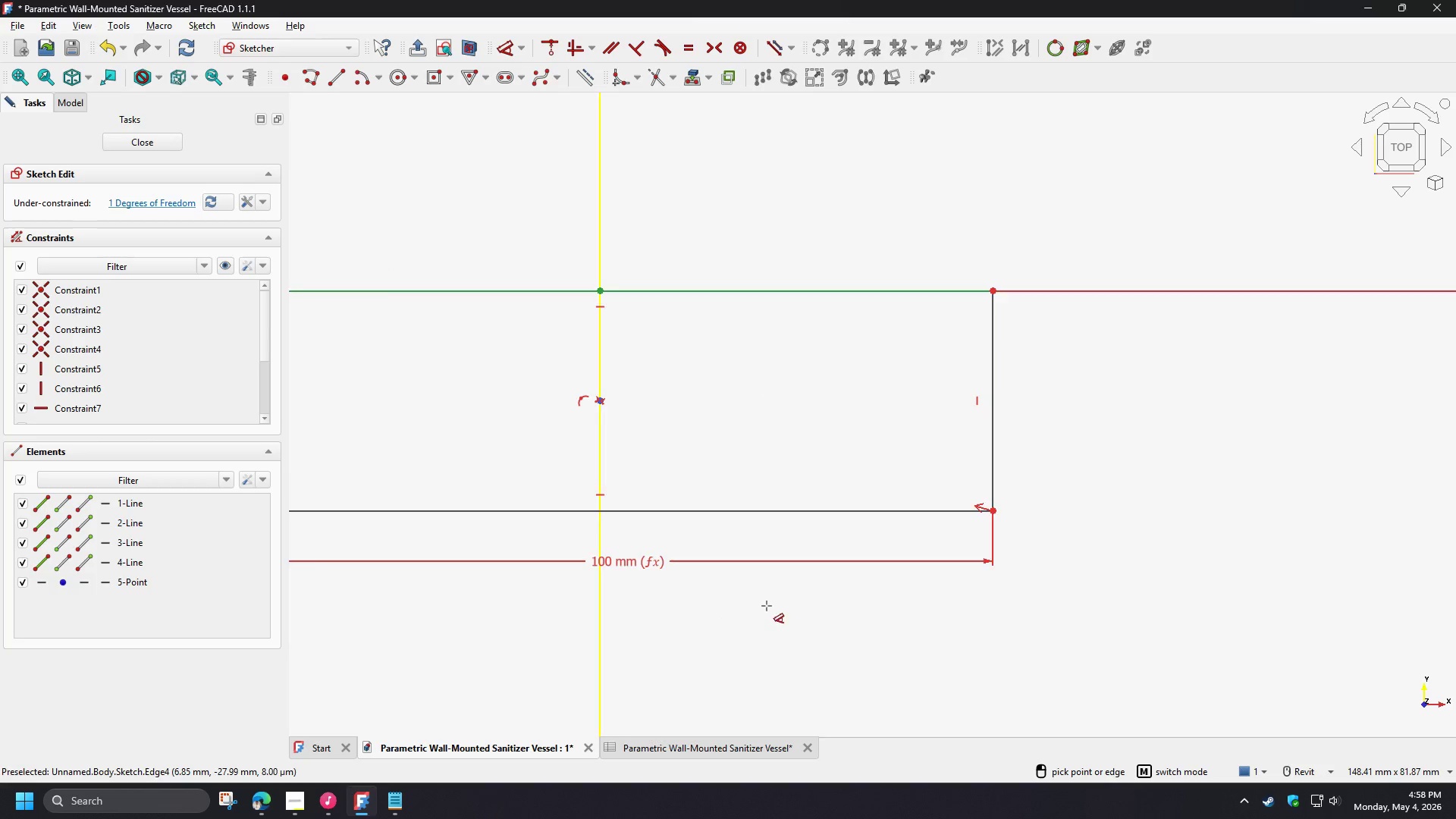 
scroll: coordinate [768, 606], scroll_direction: down, amount: 1.0
 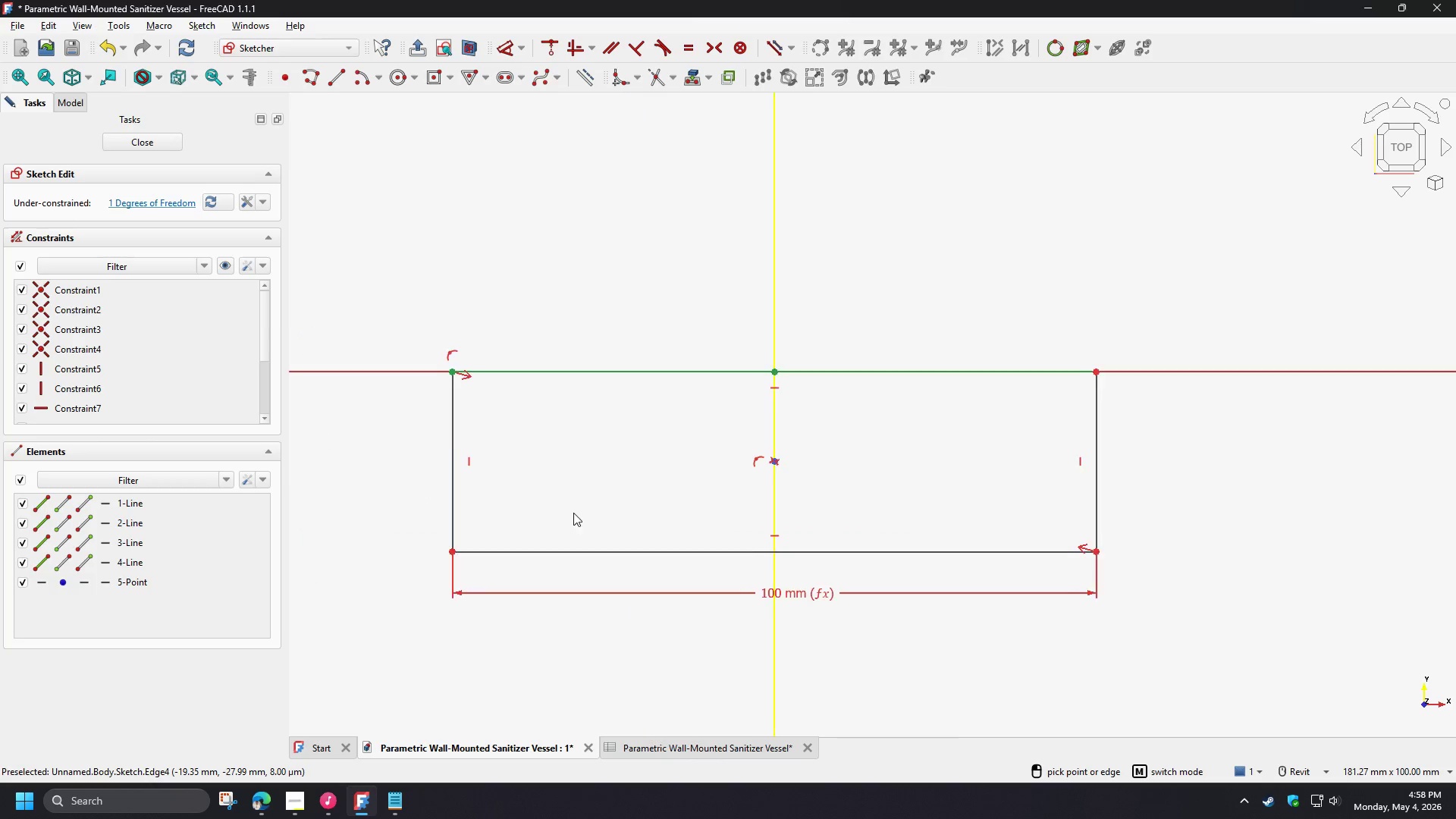 
right_click([507, 463])
 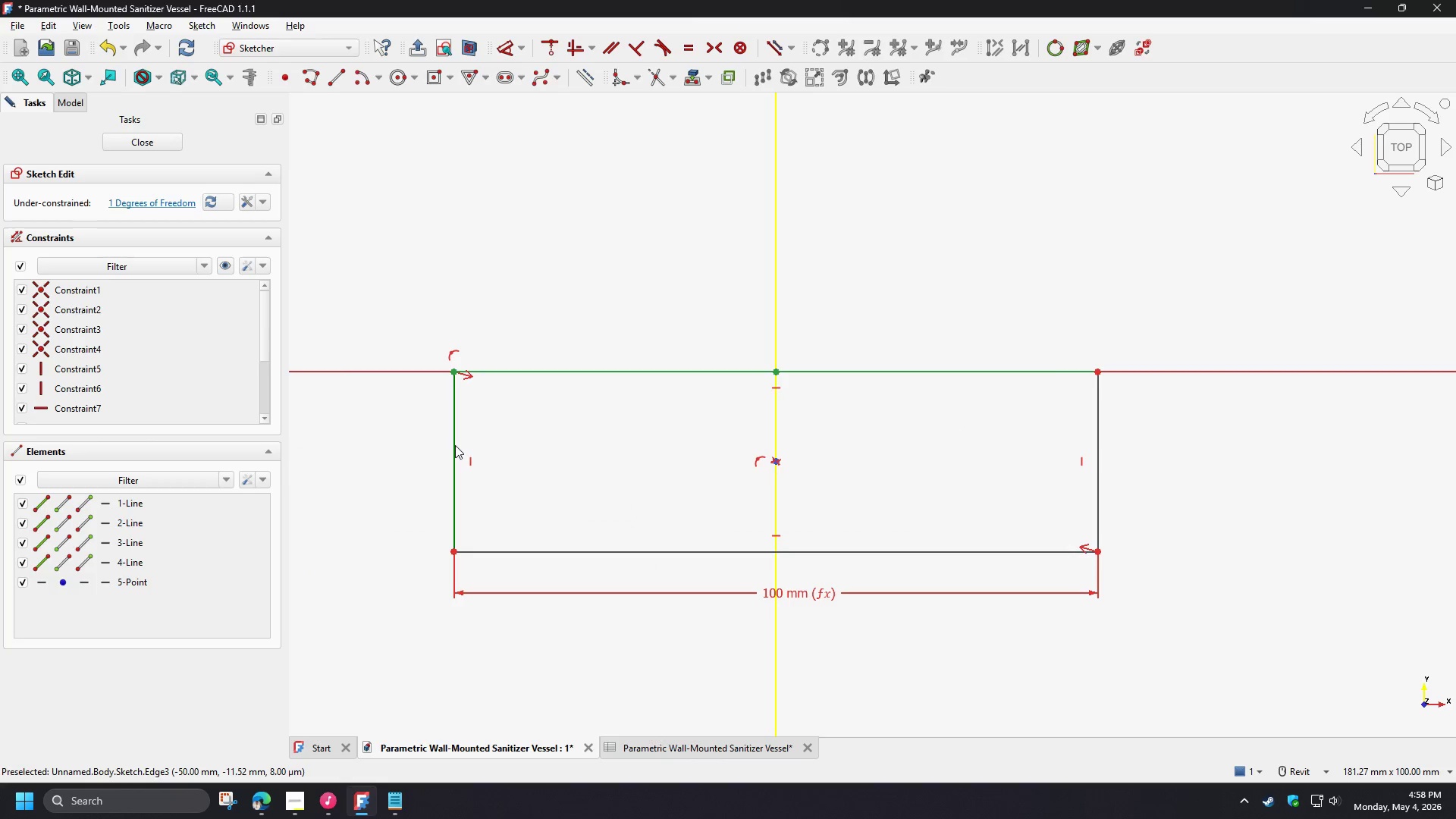 
left_click([455, 445])
 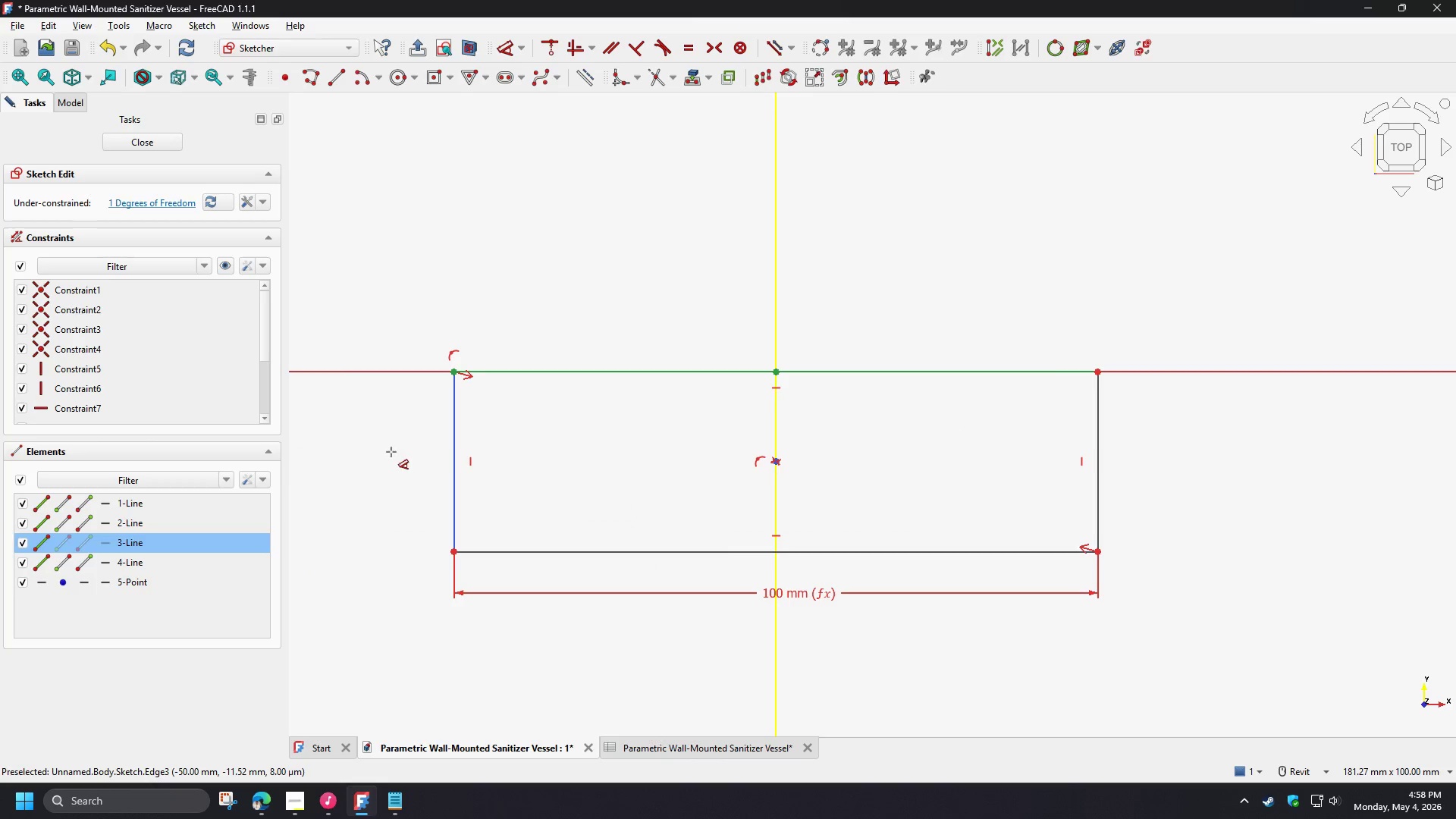 
key(D)
 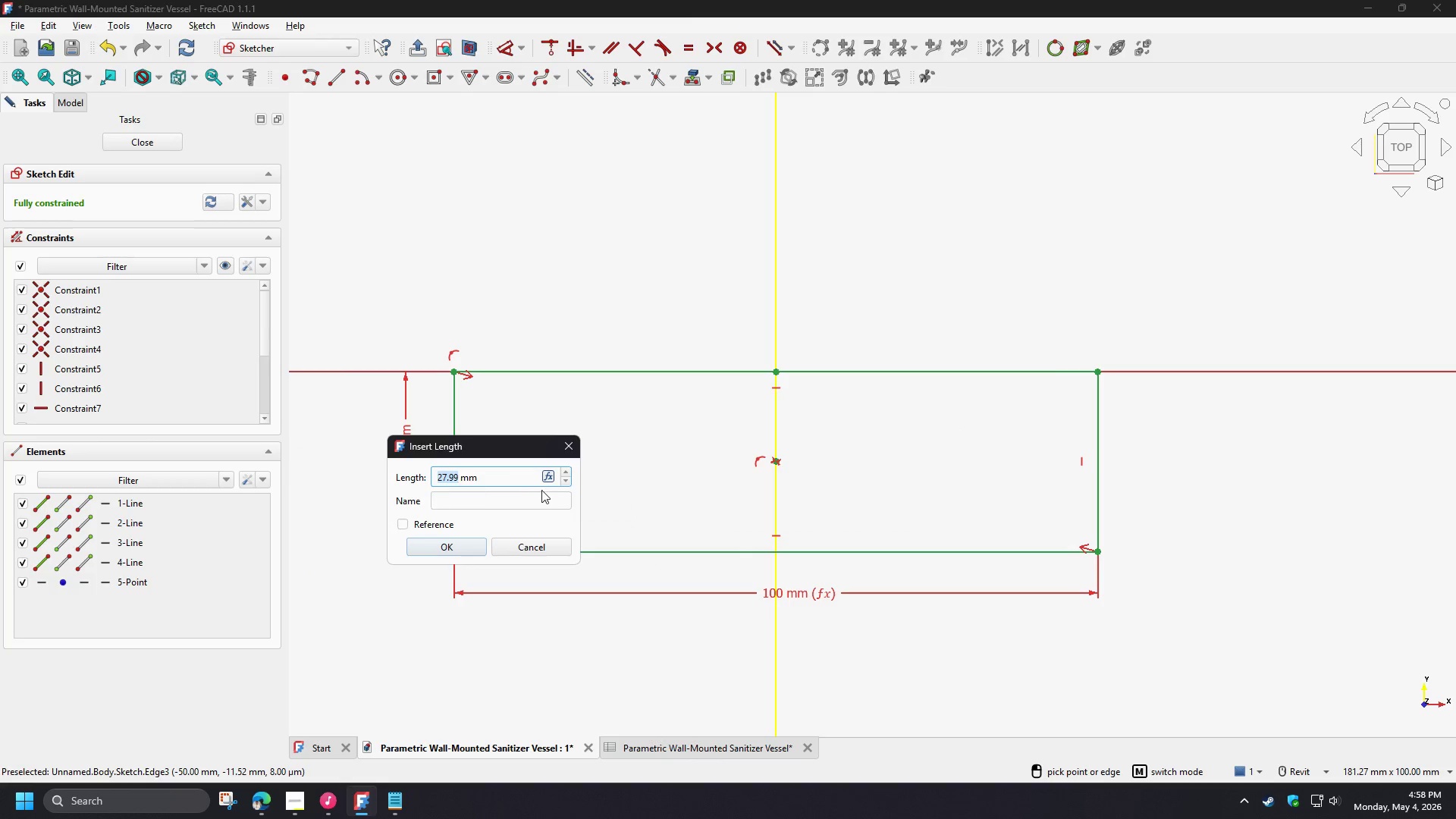 
left_click([549, 481])
 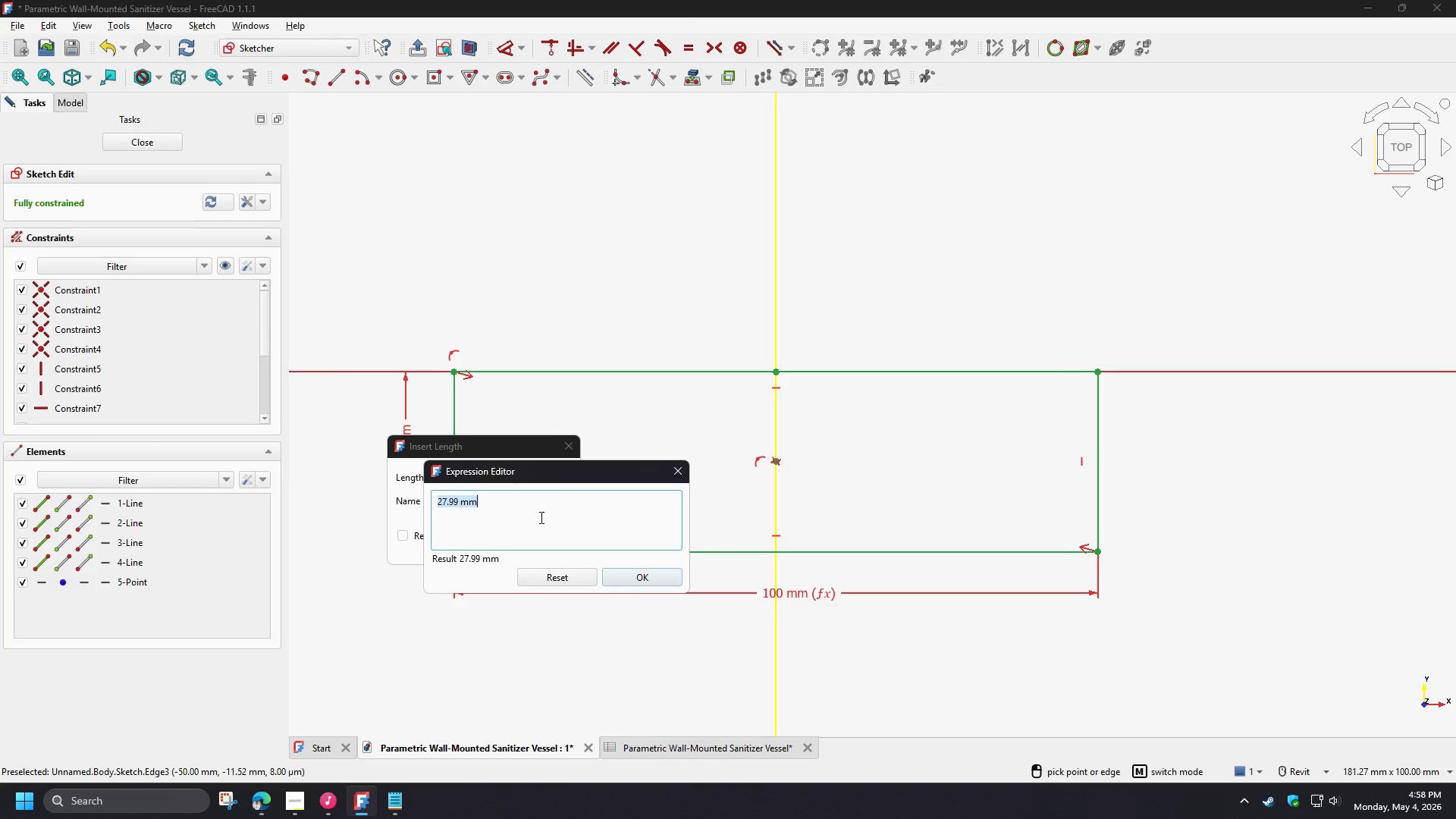 
key(S)
 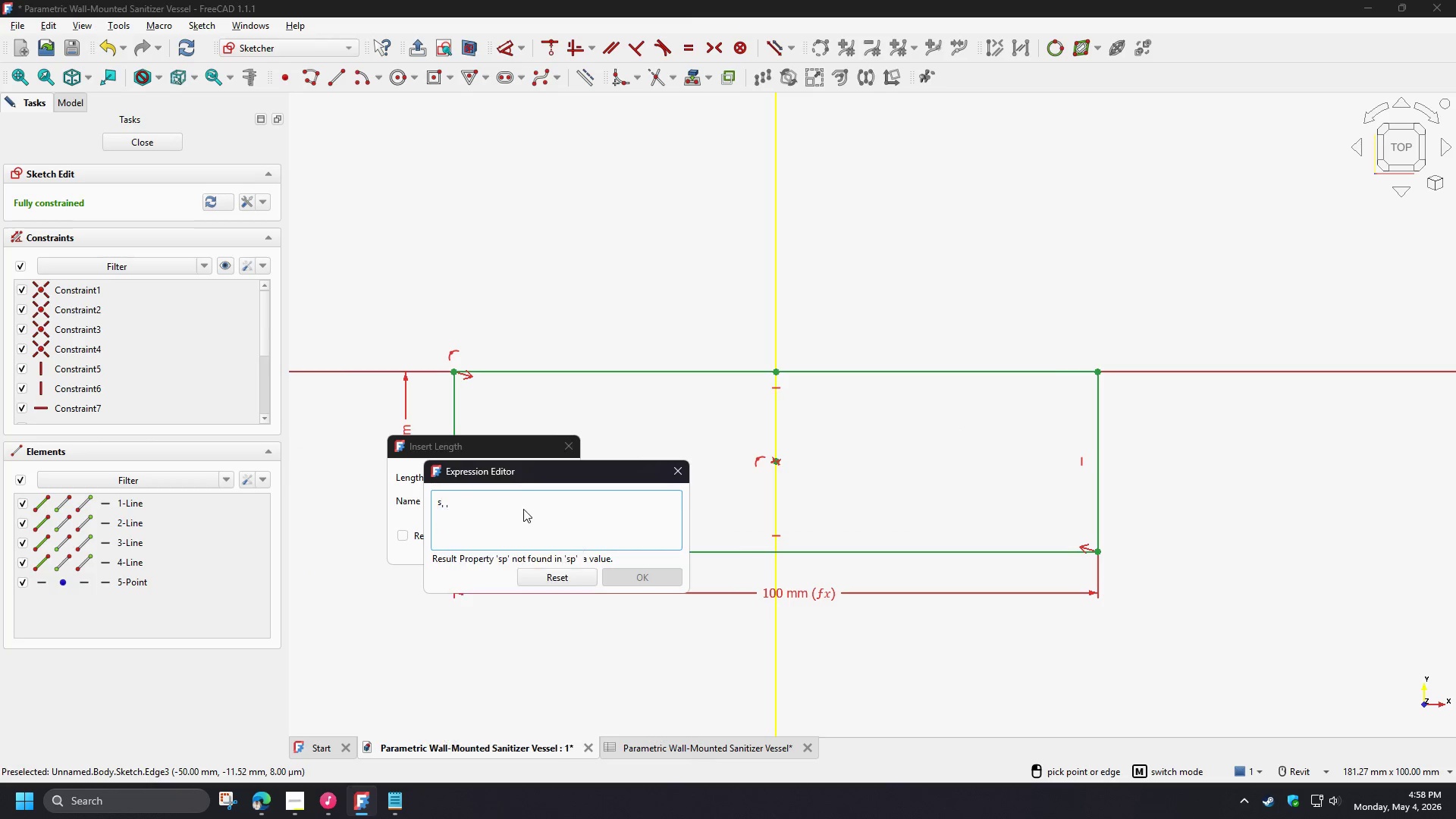 
key(P)
 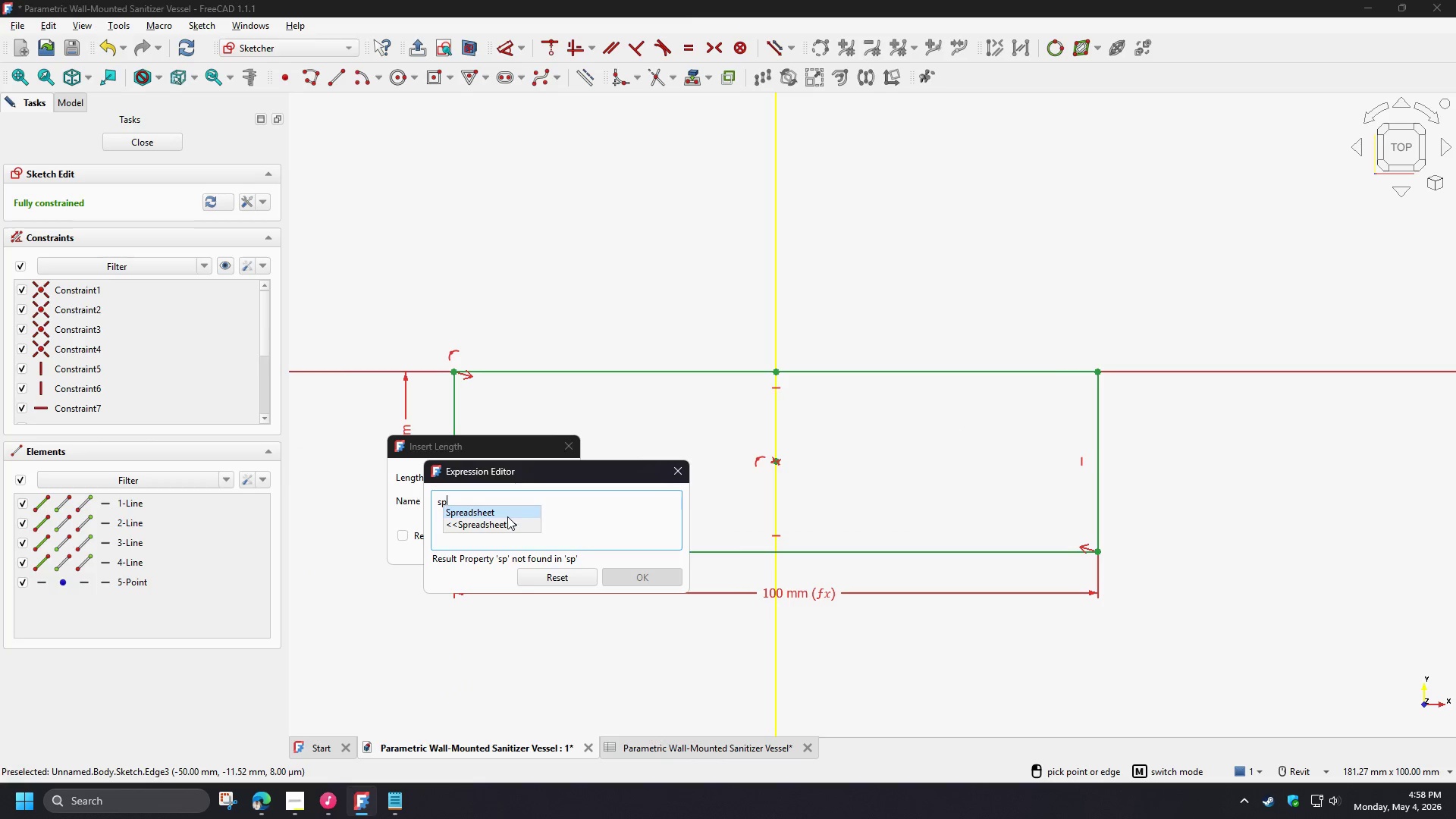 
left_click([499, 507])
 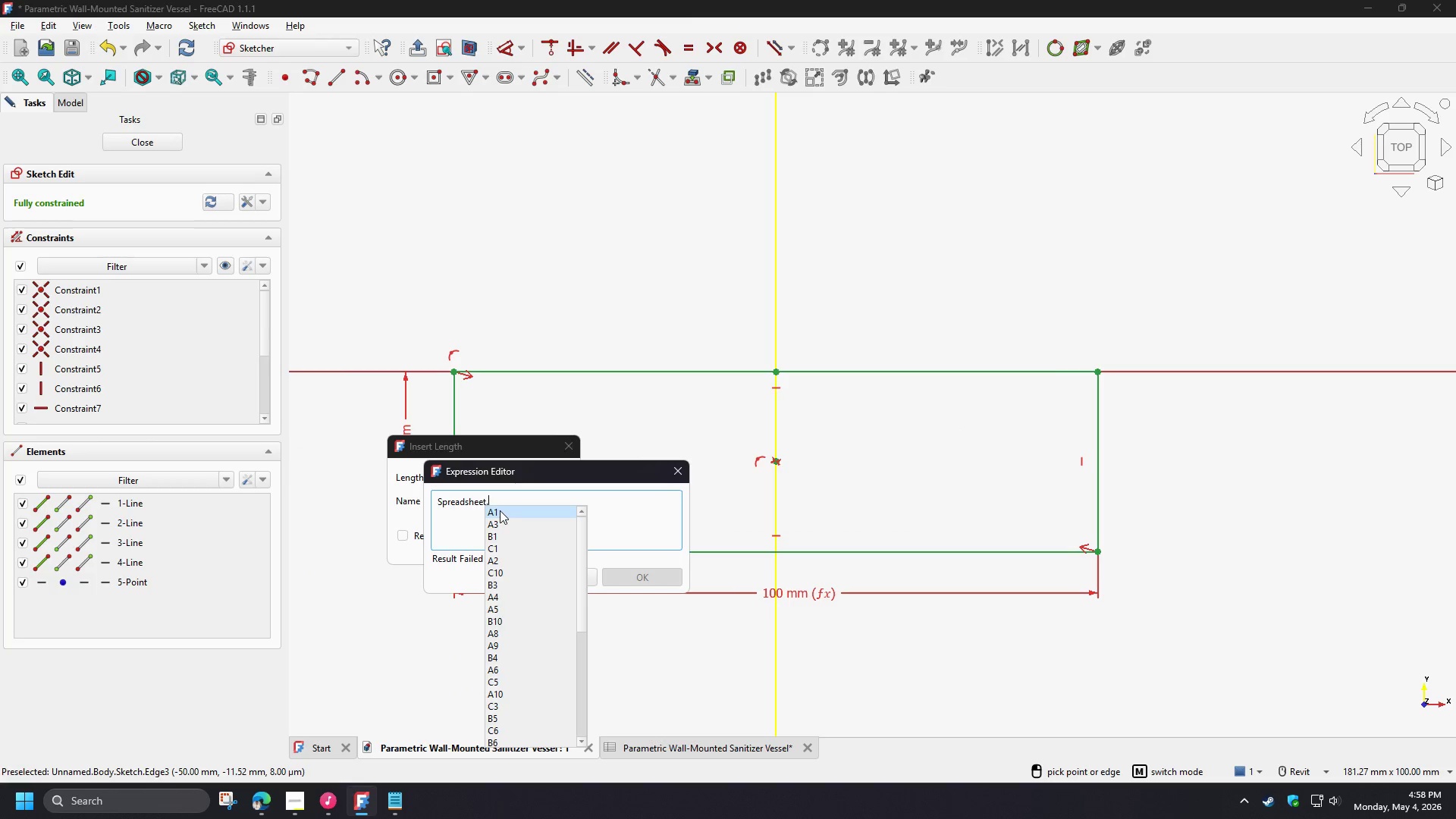 
key(F)
 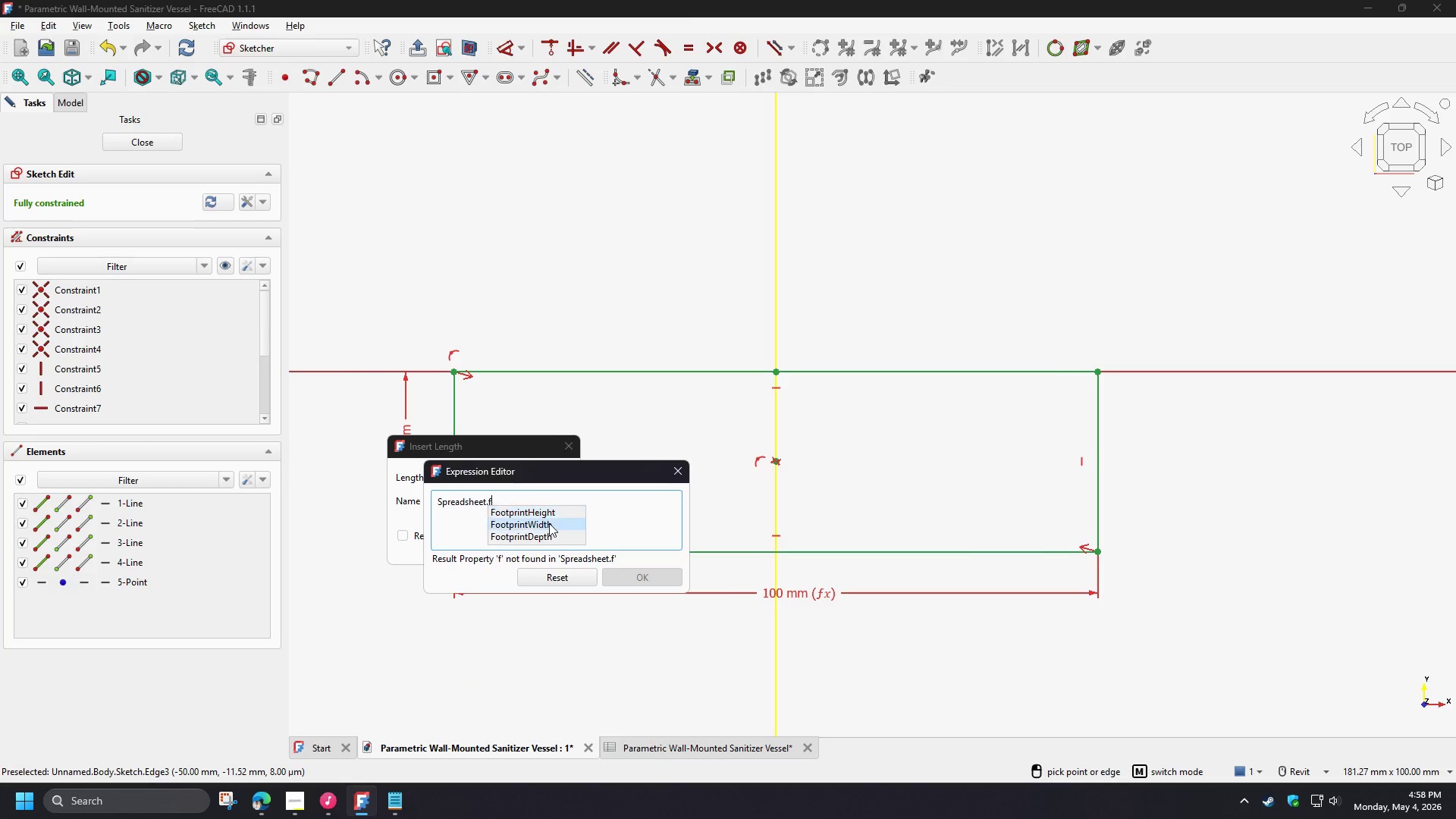 
left_click([549, 537])
 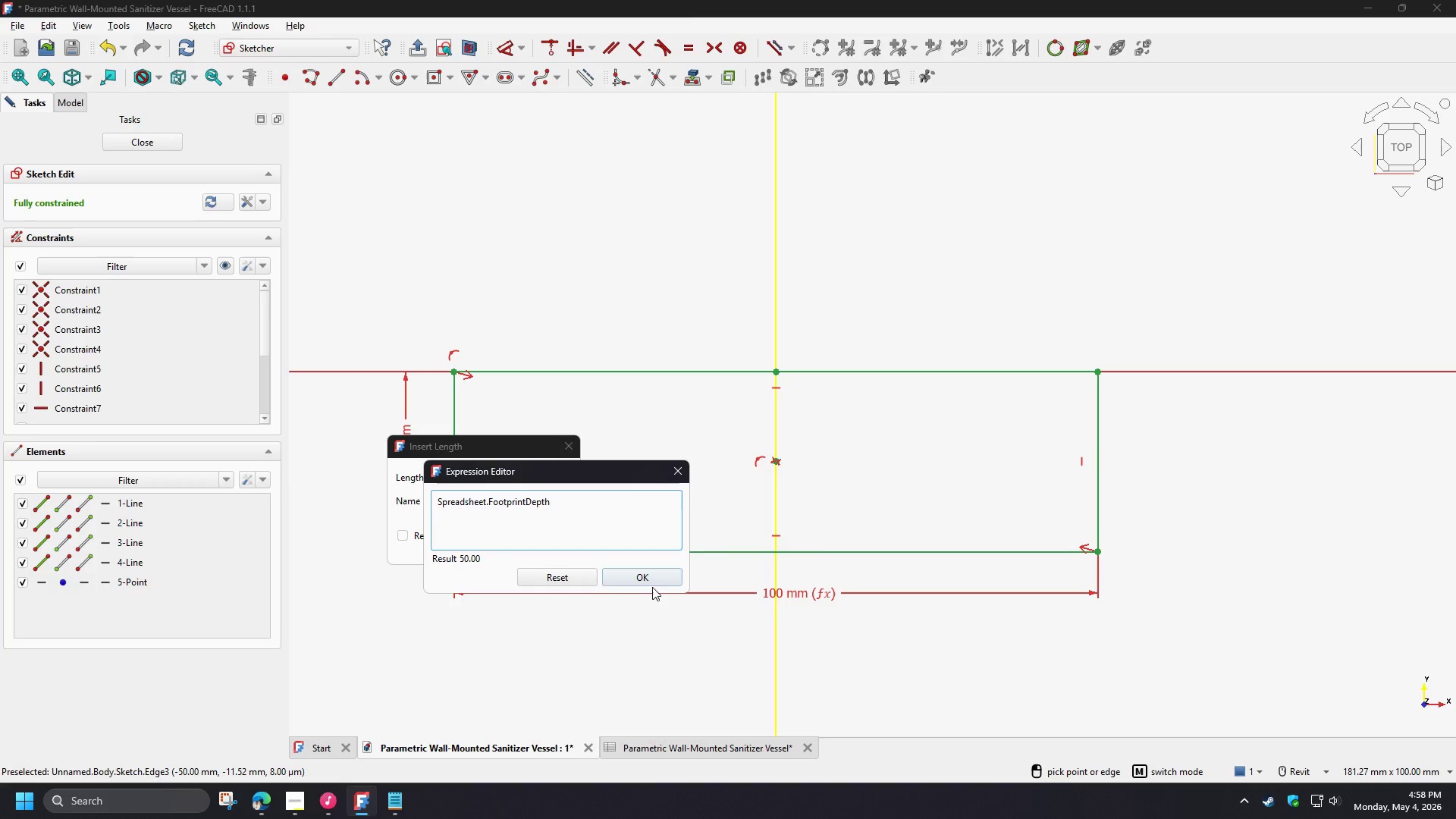 
left_click([644, 574])
 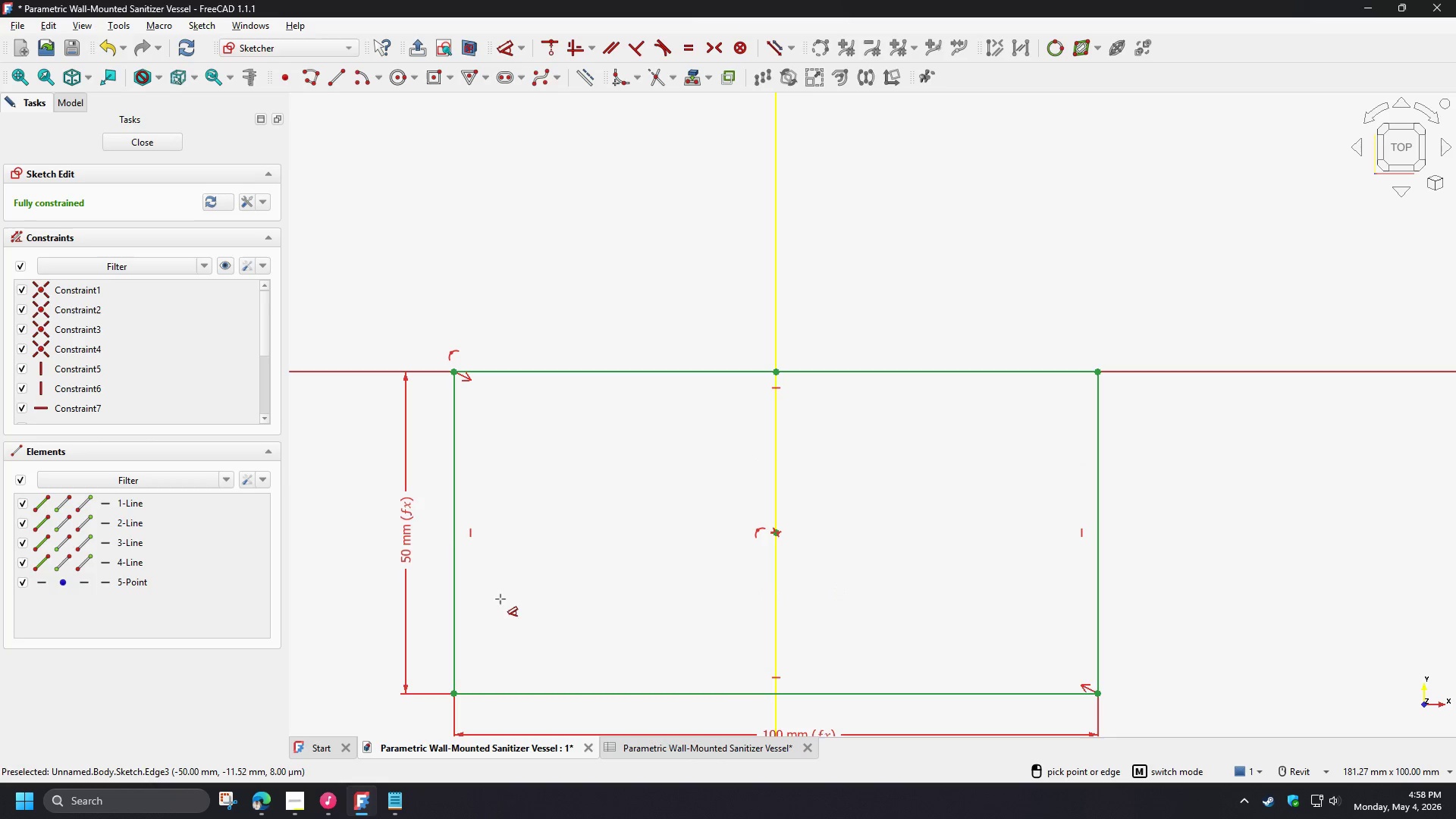 
right_click([510, 610])
 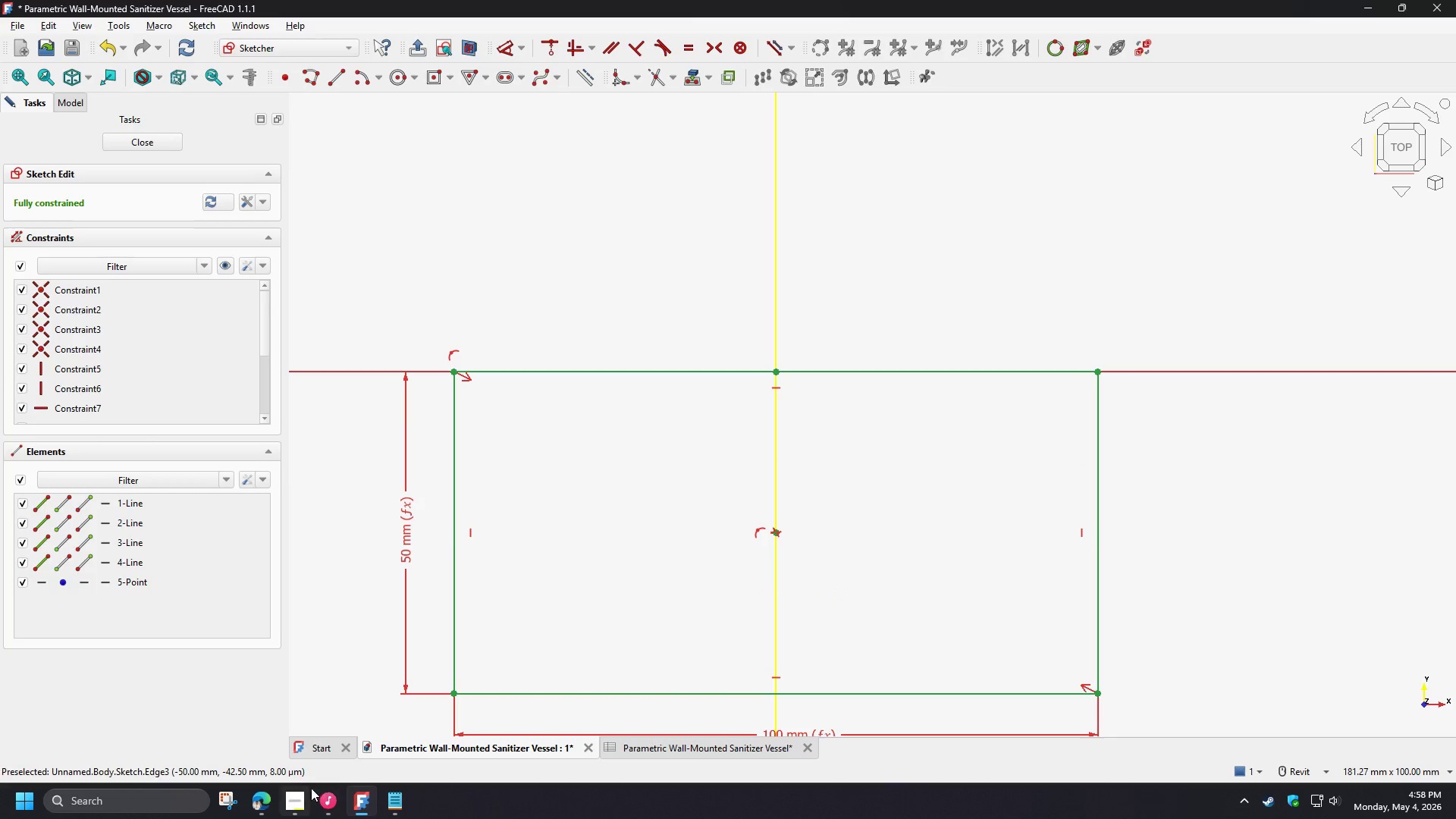 
left_click([297, 800])